 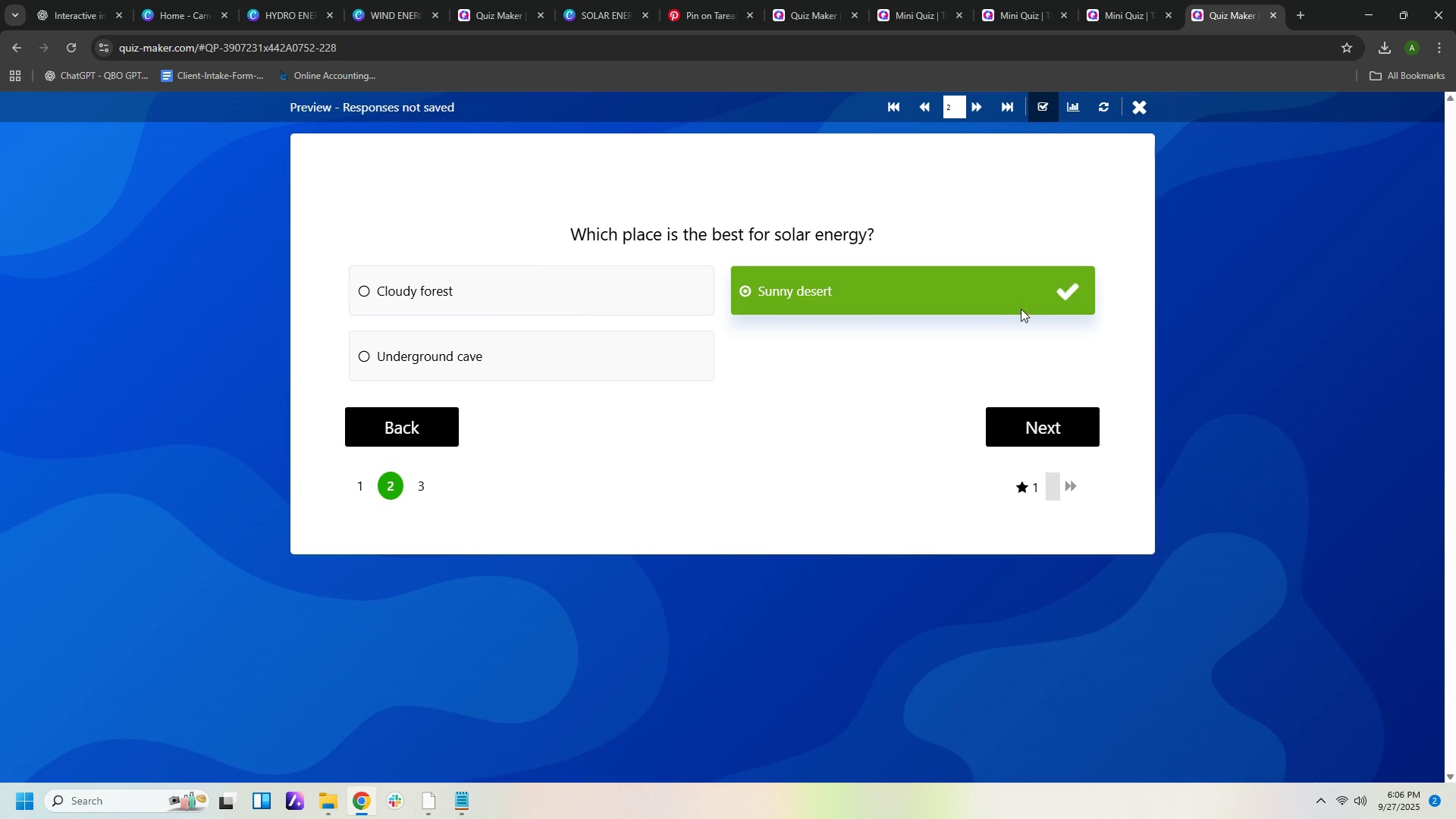 
left_click([356, 489])
 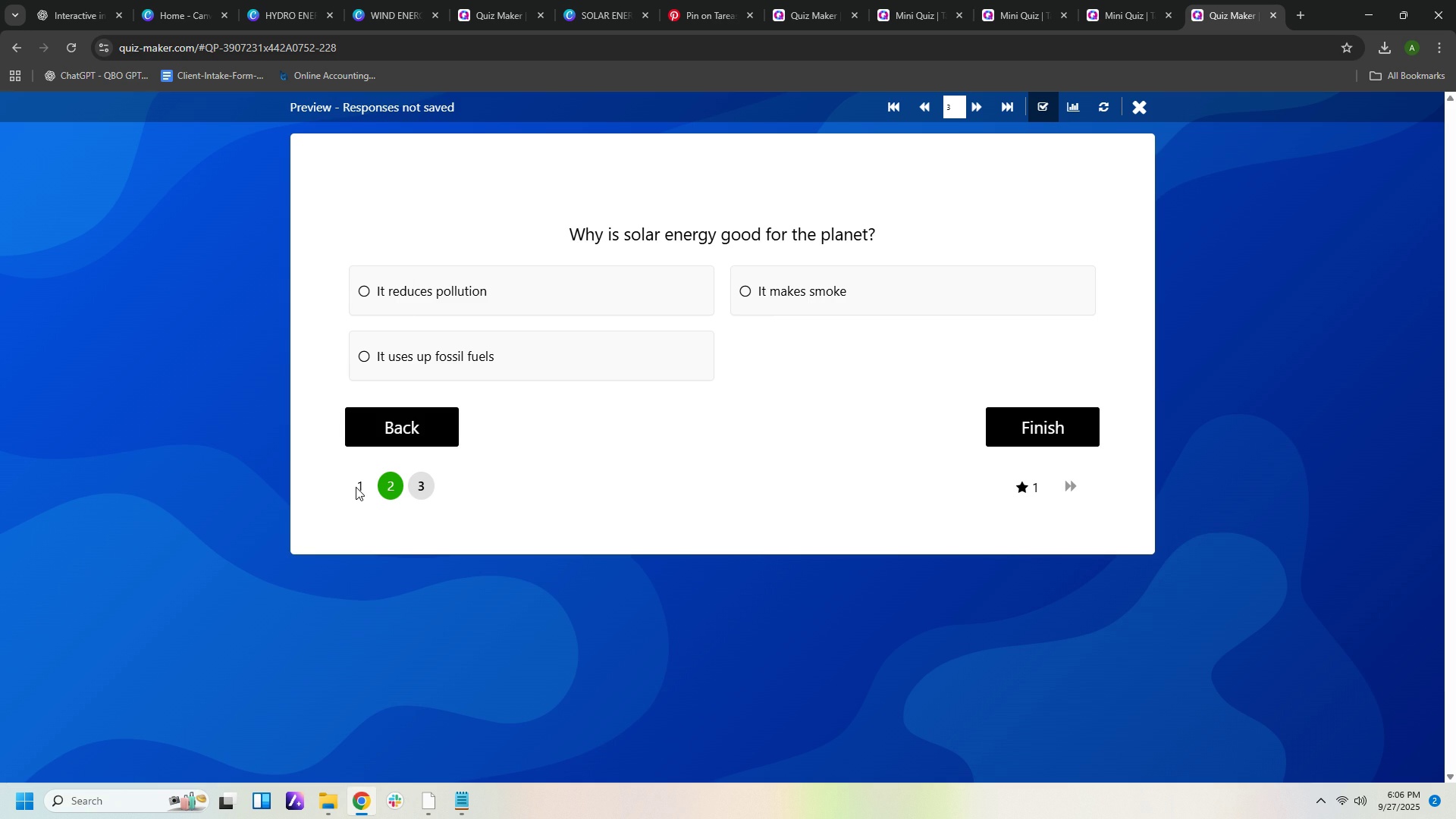 
left_click([356, 487])
 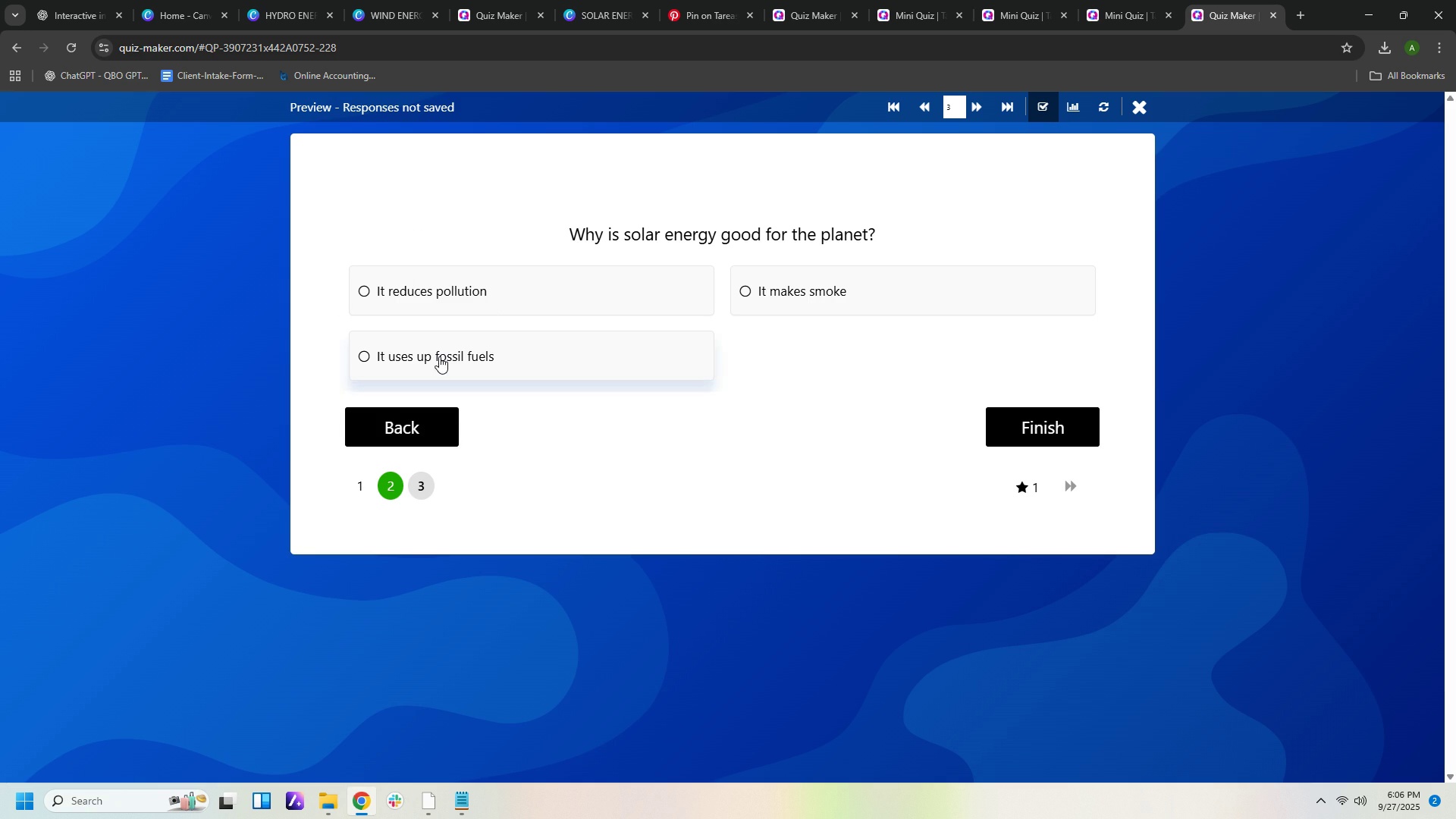 
left_click([817, 297])
 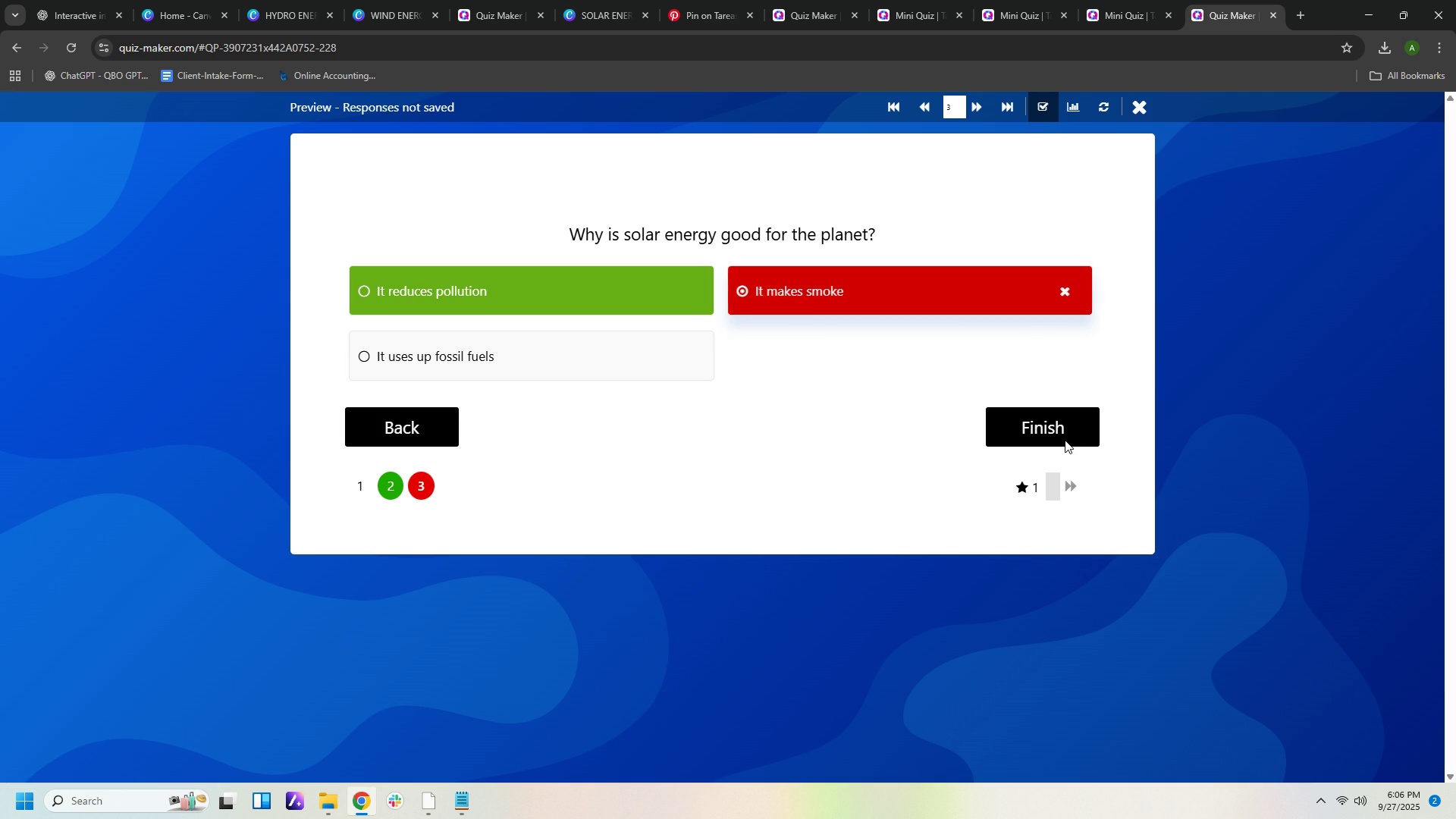 
left_click([1065, 440])
 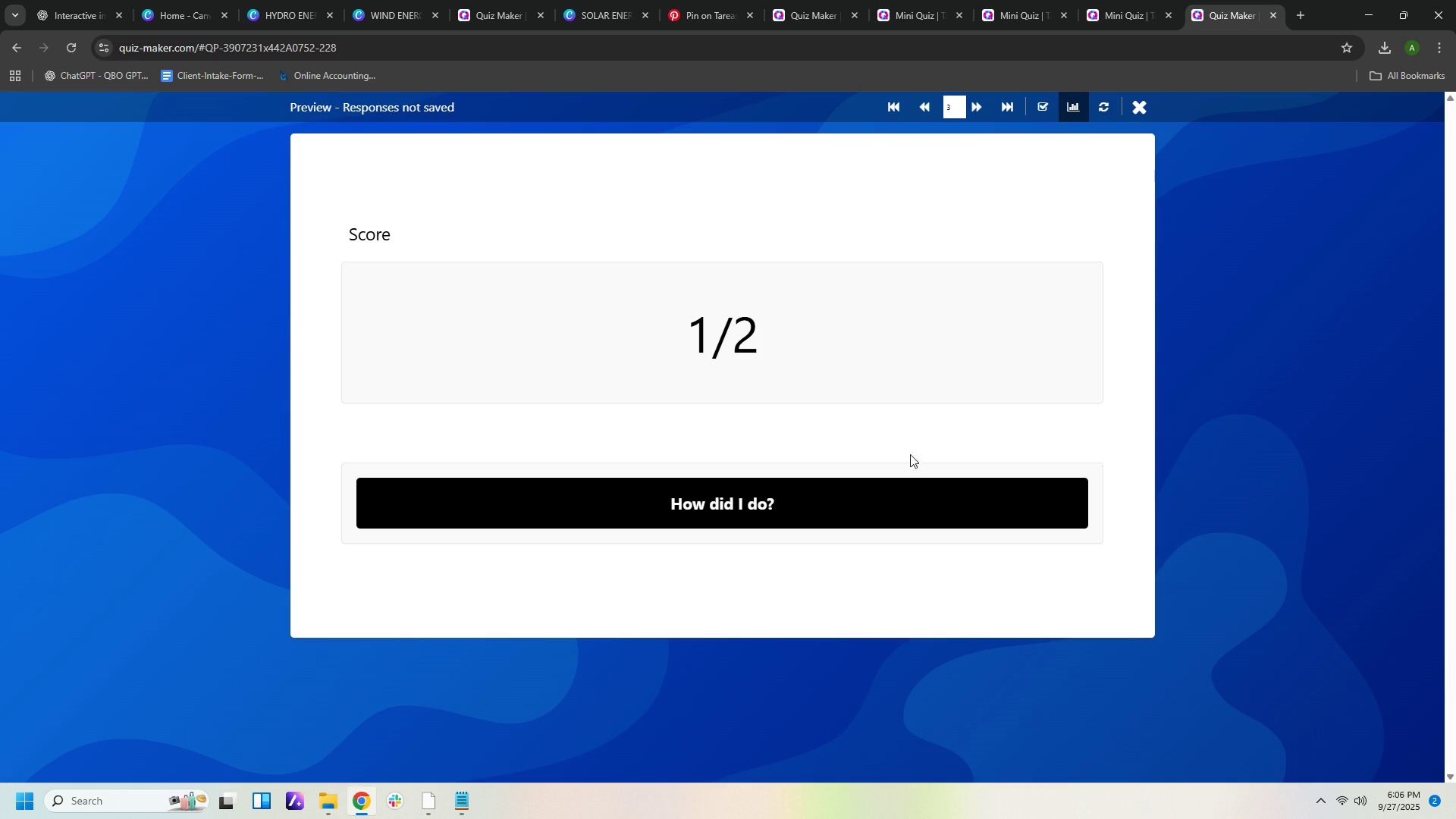 
left_click([1146, 107])
 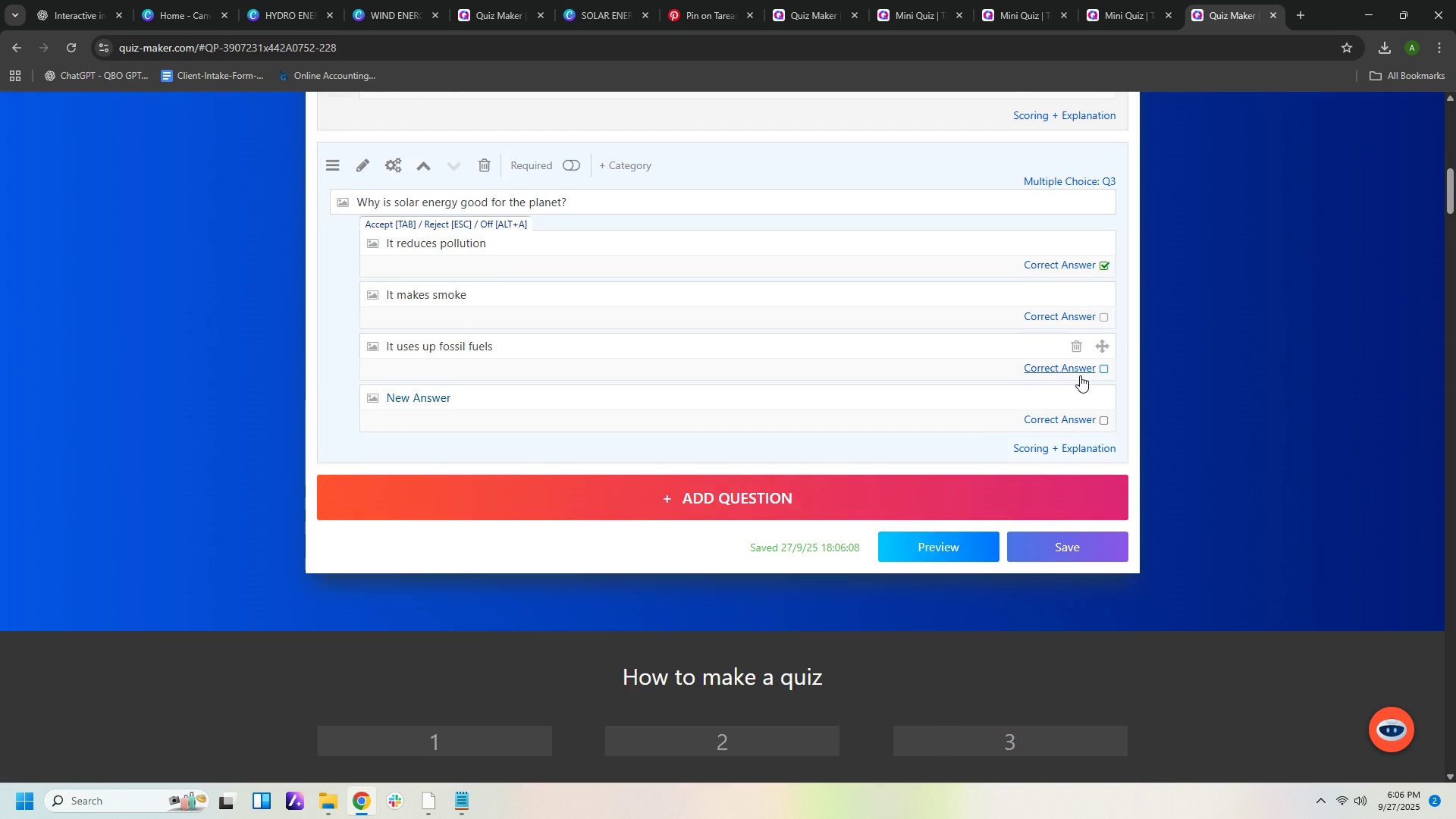 
scroll: coordinate [1084, 366], scroll_direction: up, amount: 9.0
 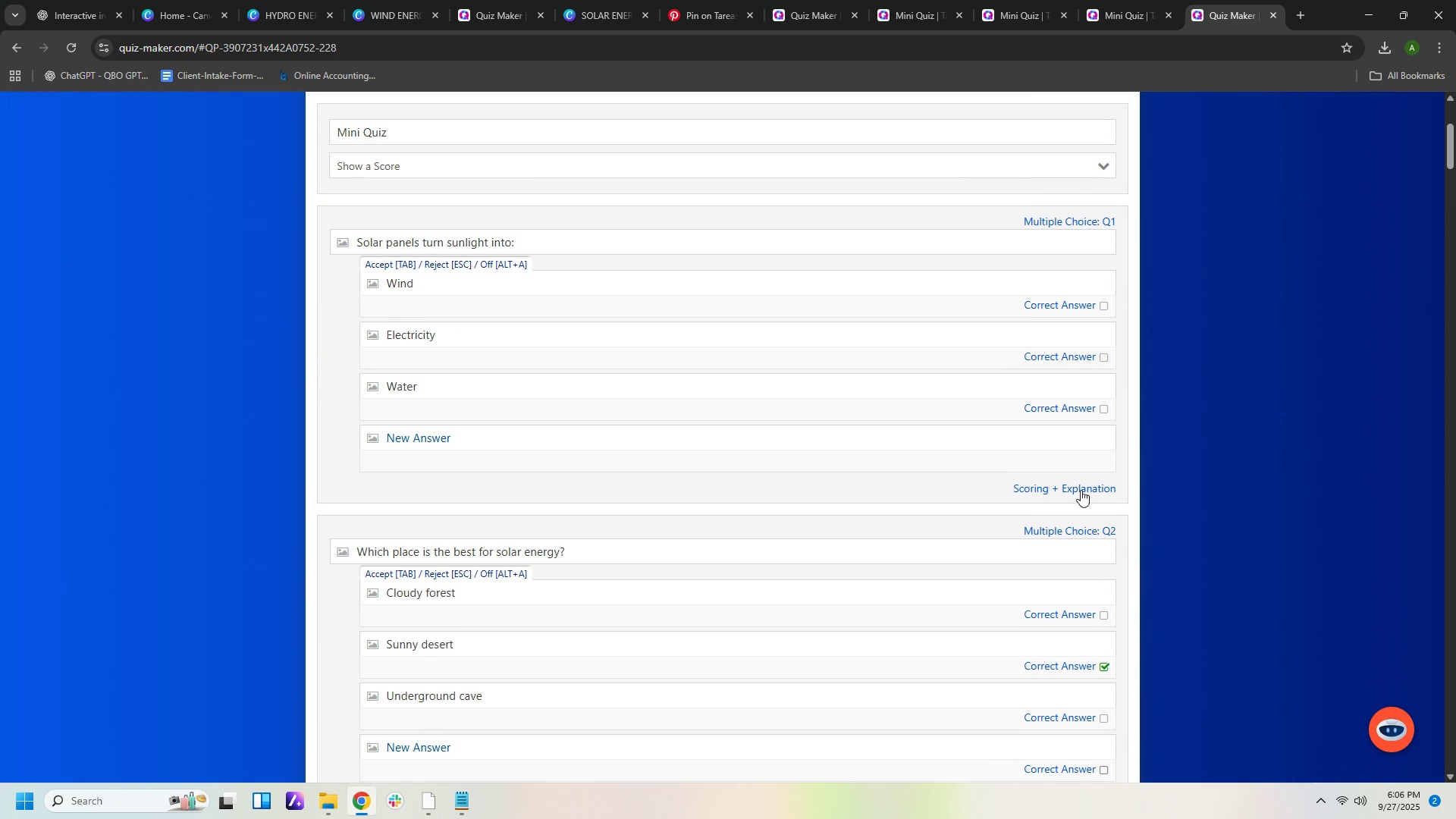 
left_click([1081, 490])
 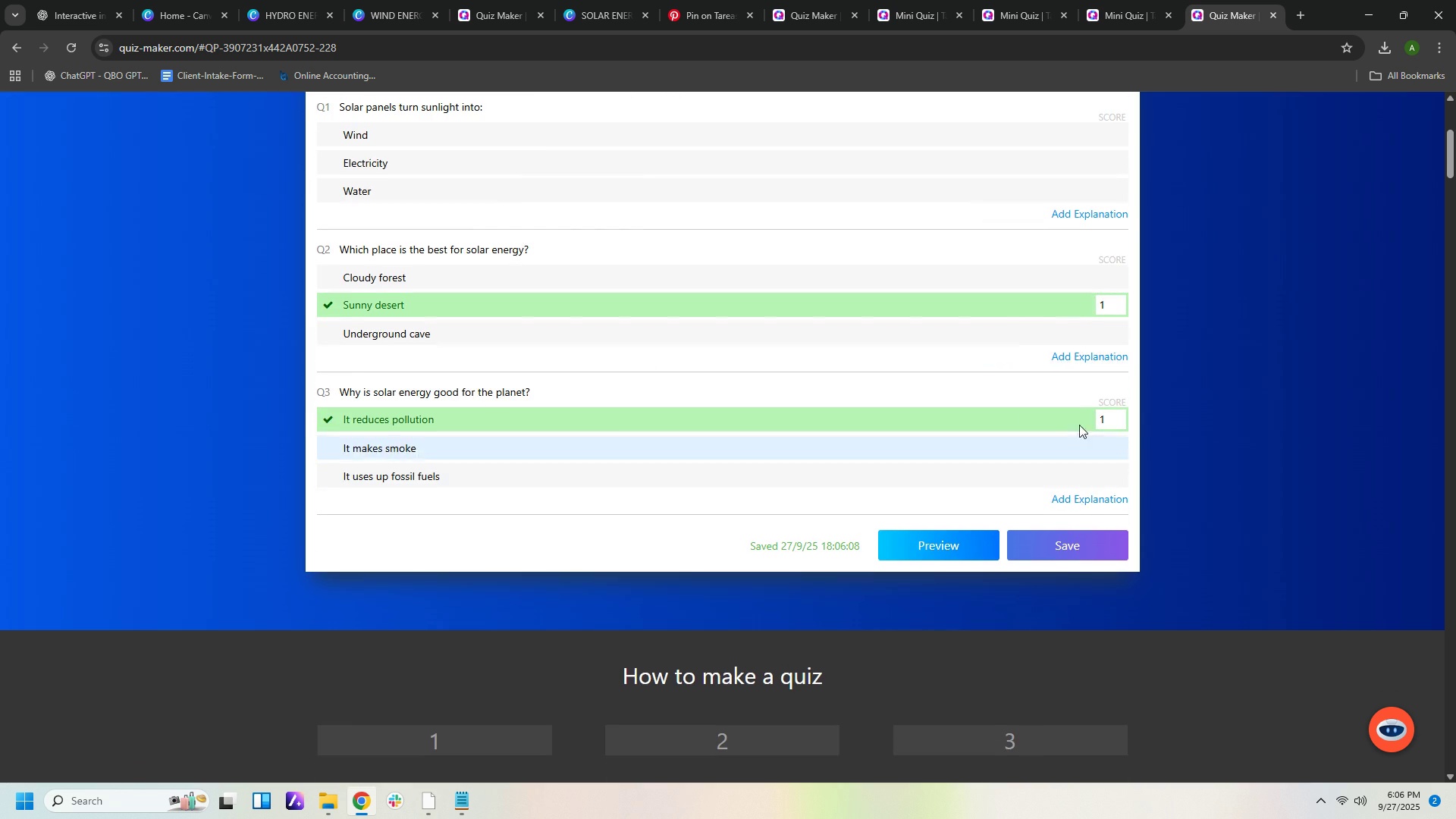 
scroll: coordinate [1073, 409], scroll_direction: up, amount: 3.0
 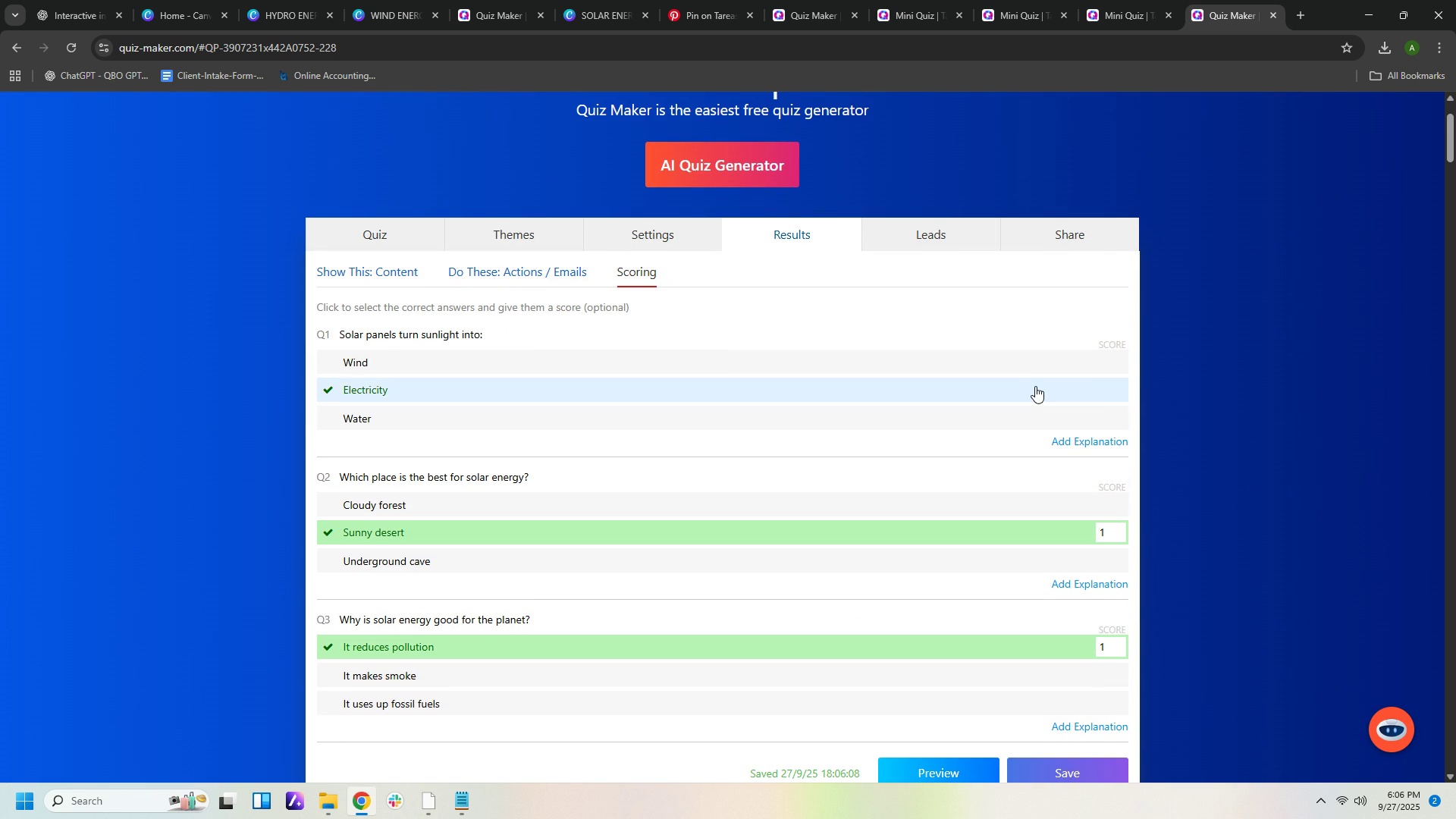 
left_click([1035, 386])
 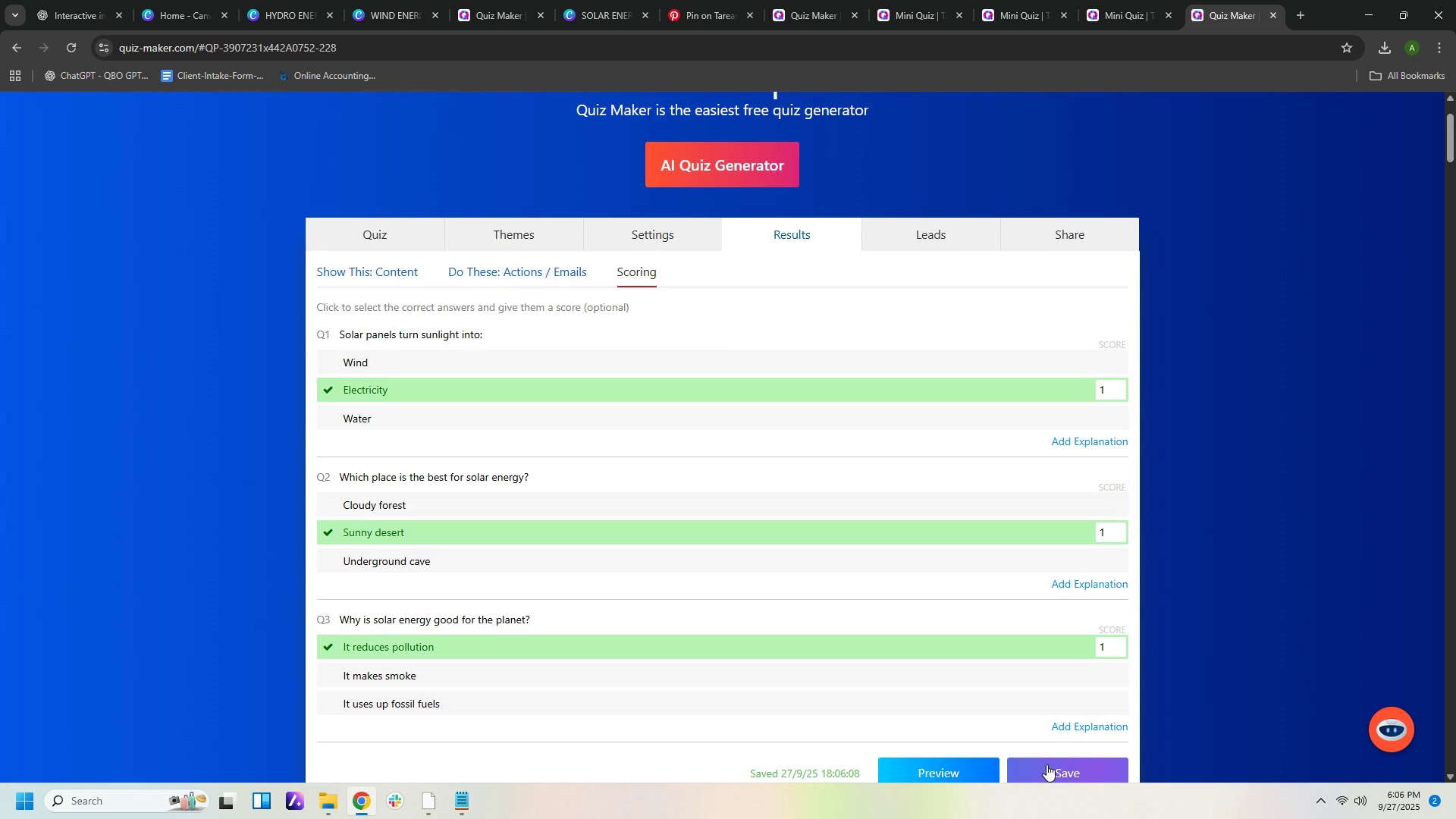 
left_click([1046, 764])
 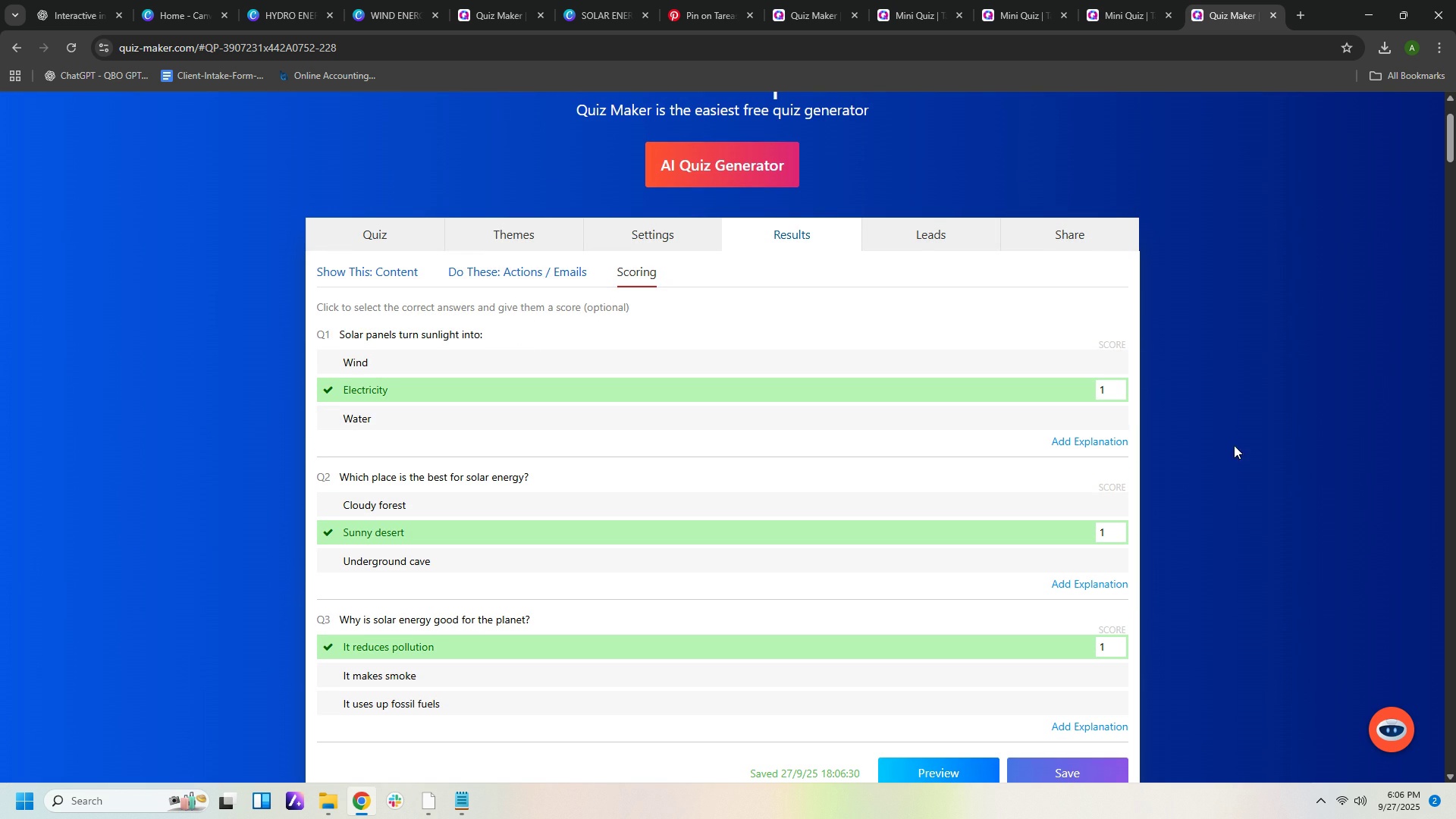 
scroll: coordinate [1323, 489], scroll_direction: down, amount: 1.0
 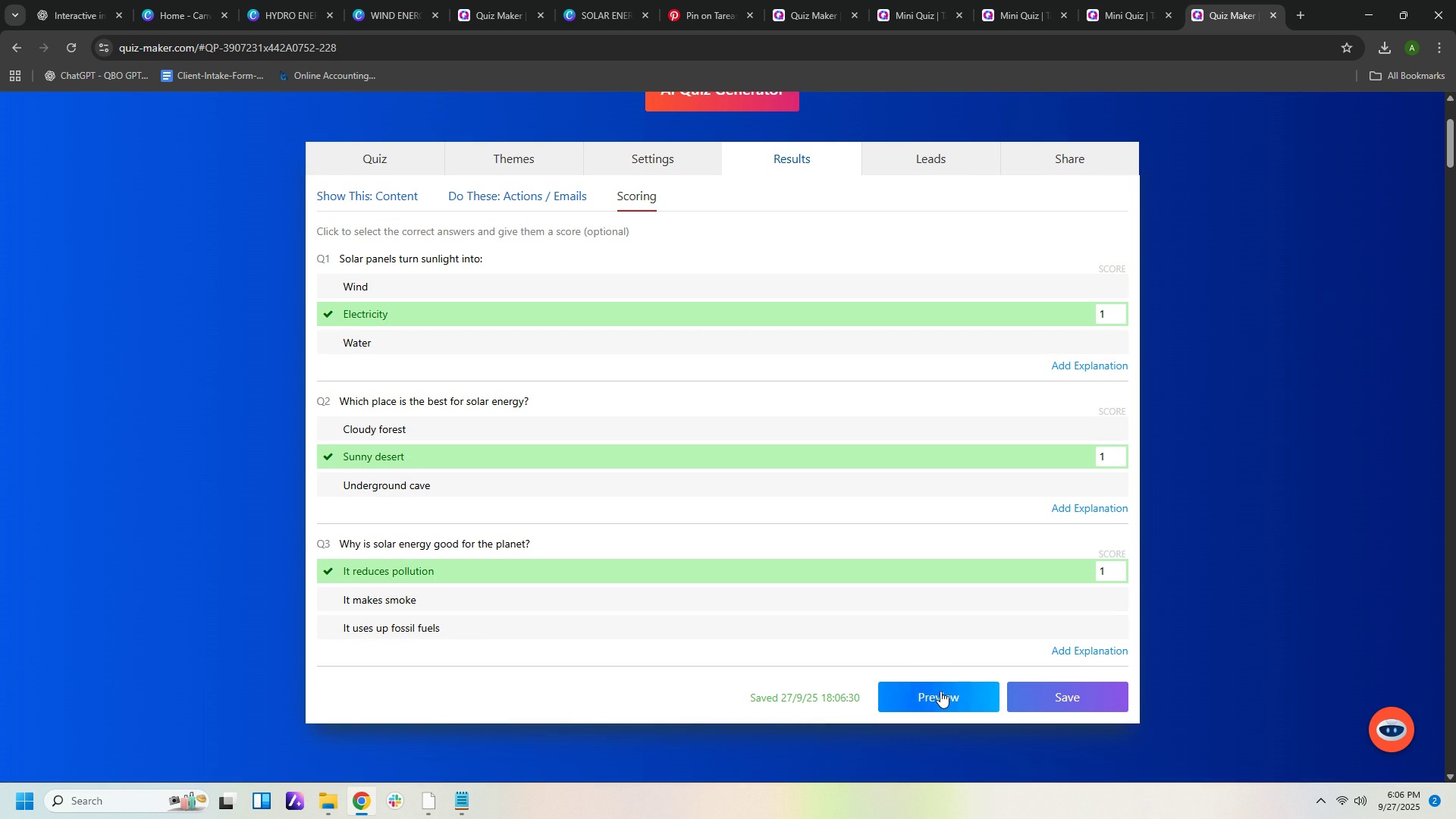 
left_click([940, 691])
 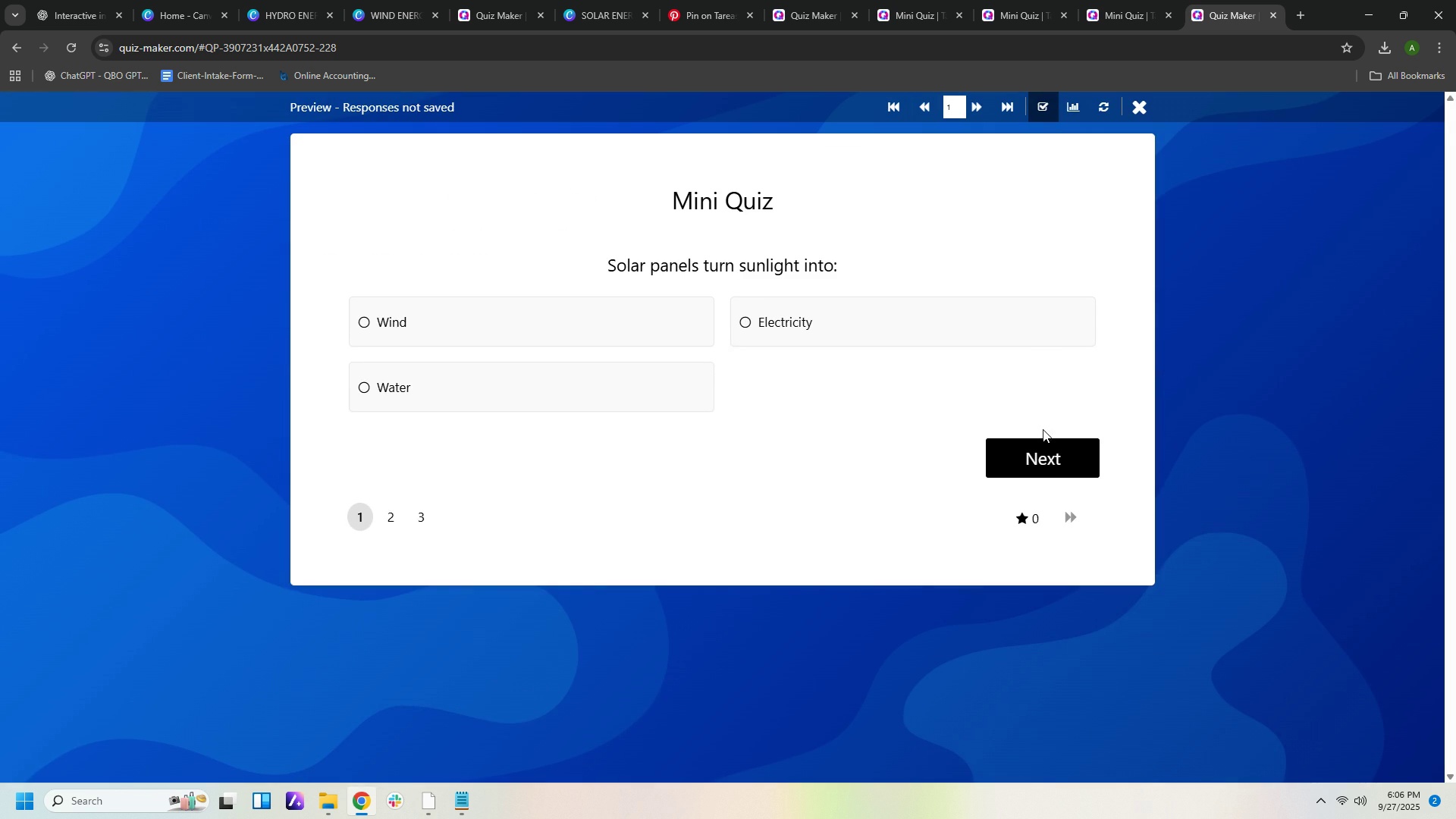 
left_click([1043, 446])
 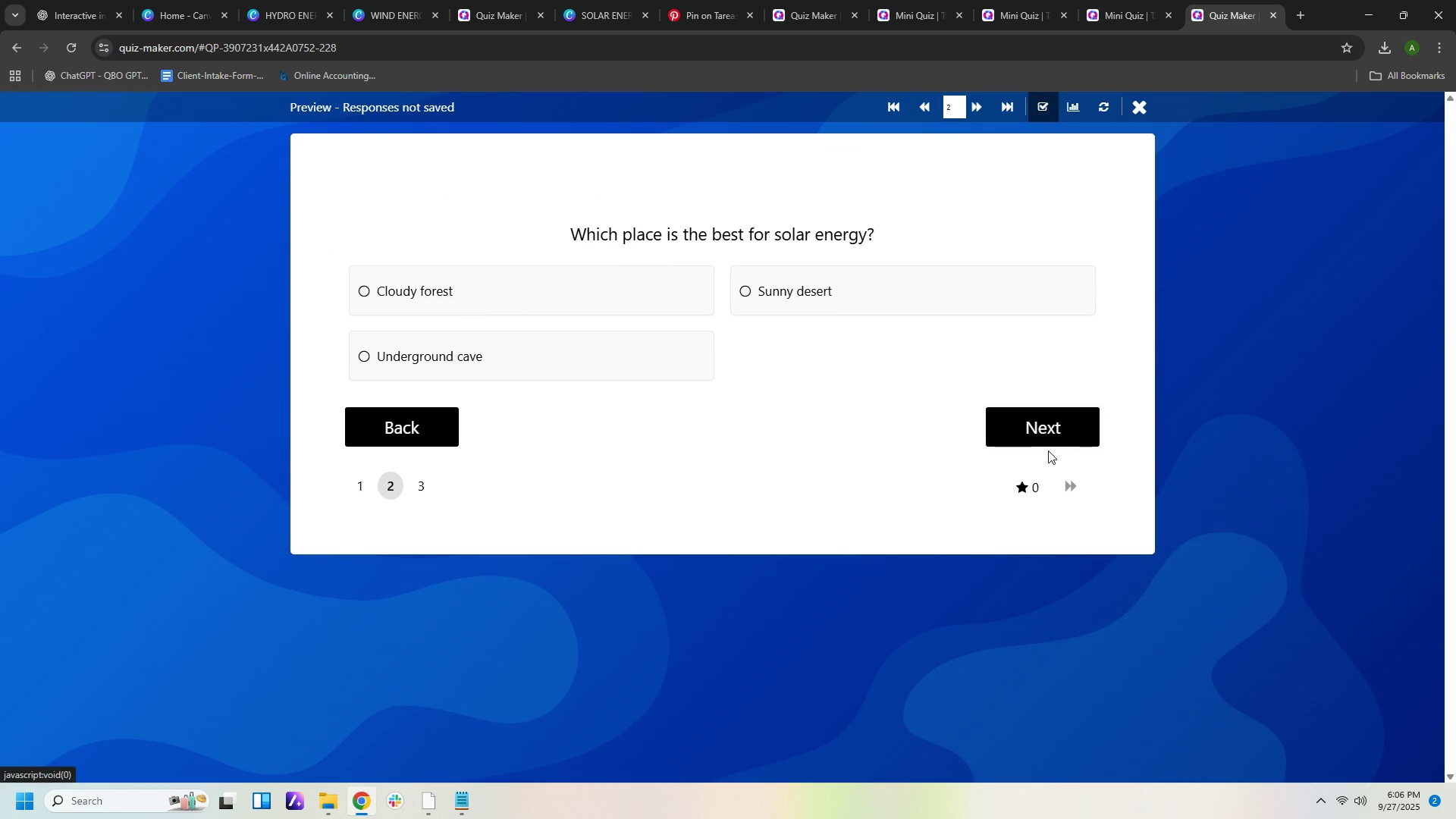 
triple_click([1048, 450])
 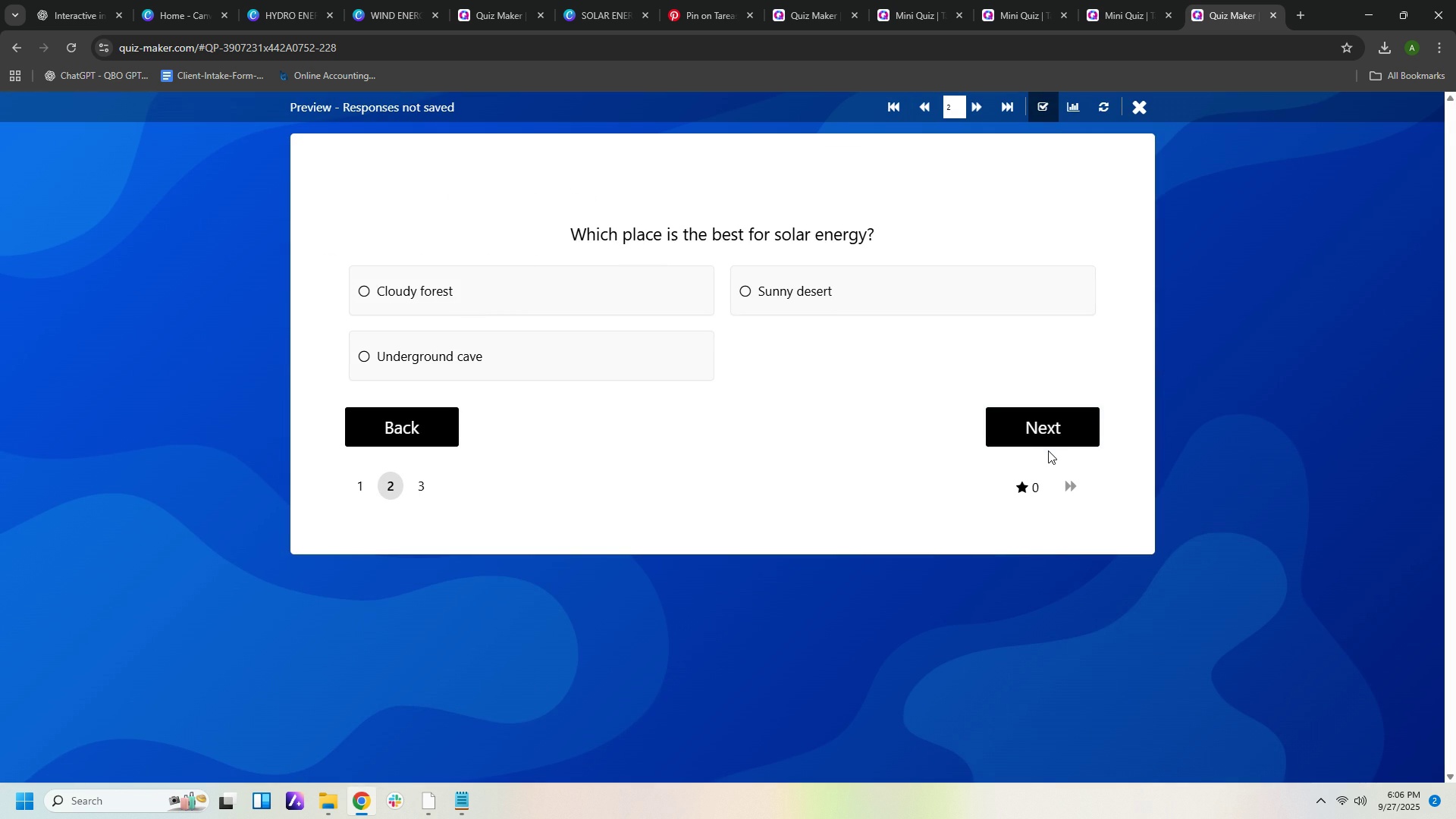 
triple_click([1048, 450])
 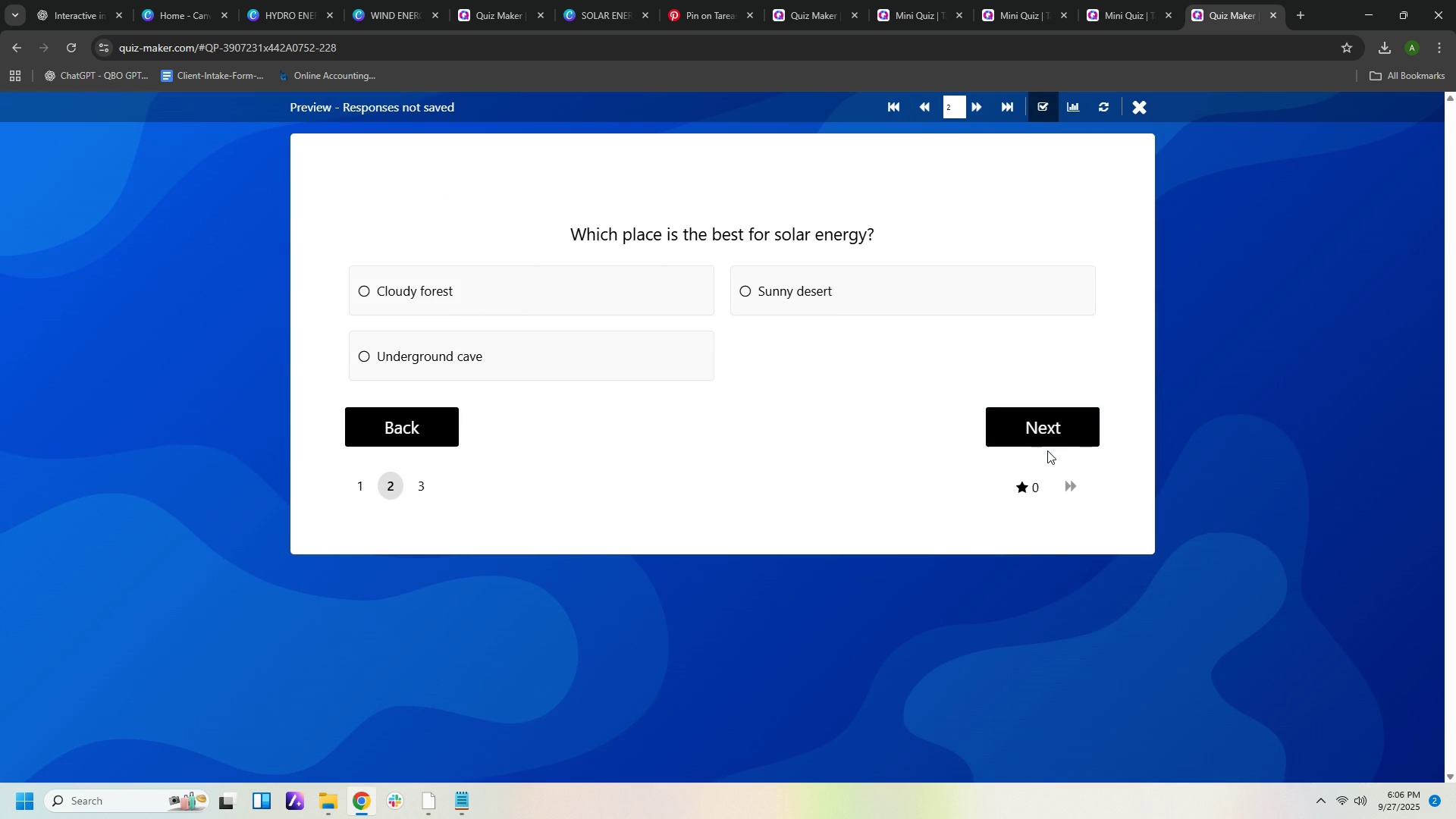 
triple_click([1048, 450])
 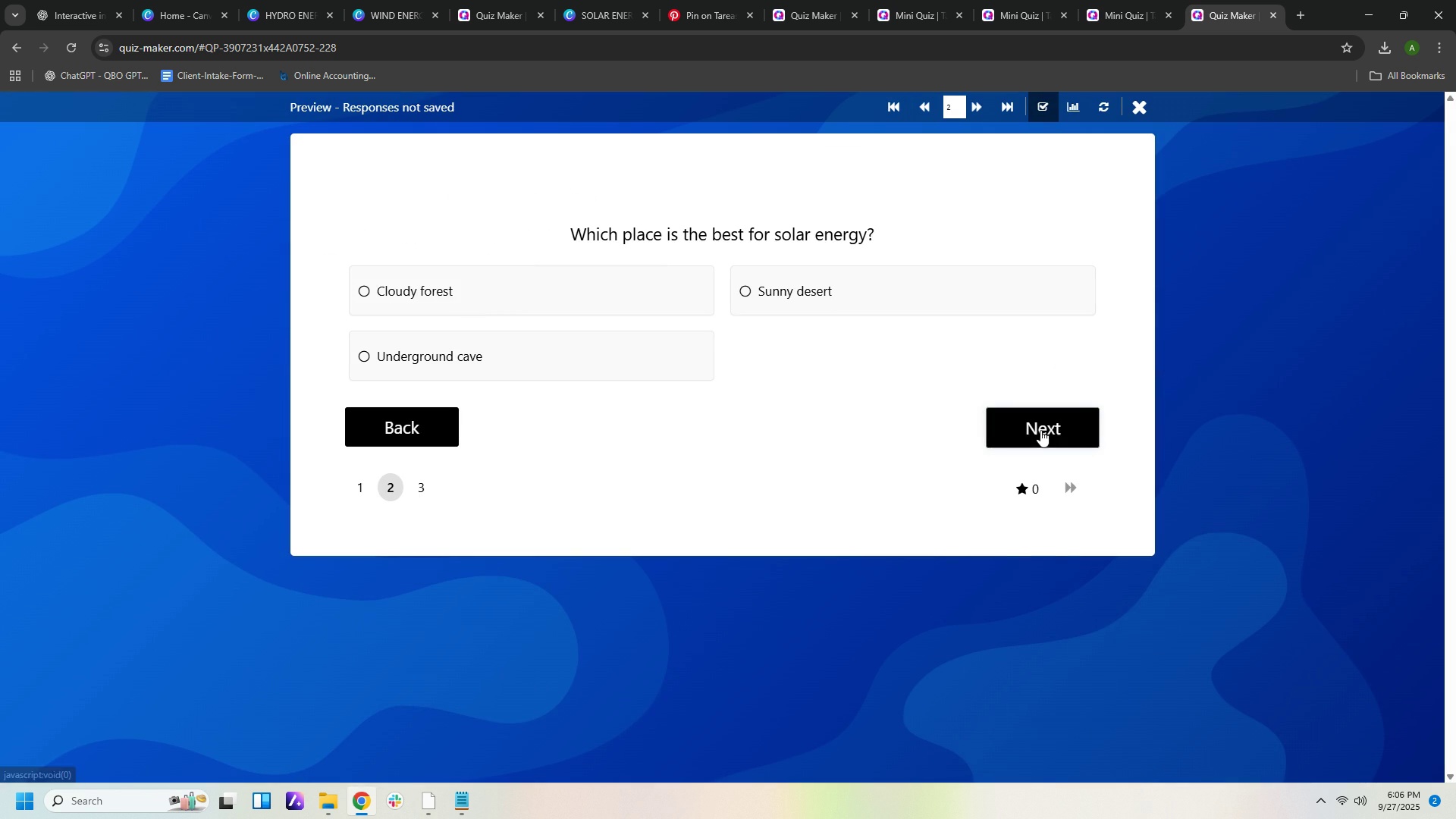 
triple_click([1040, 430])
 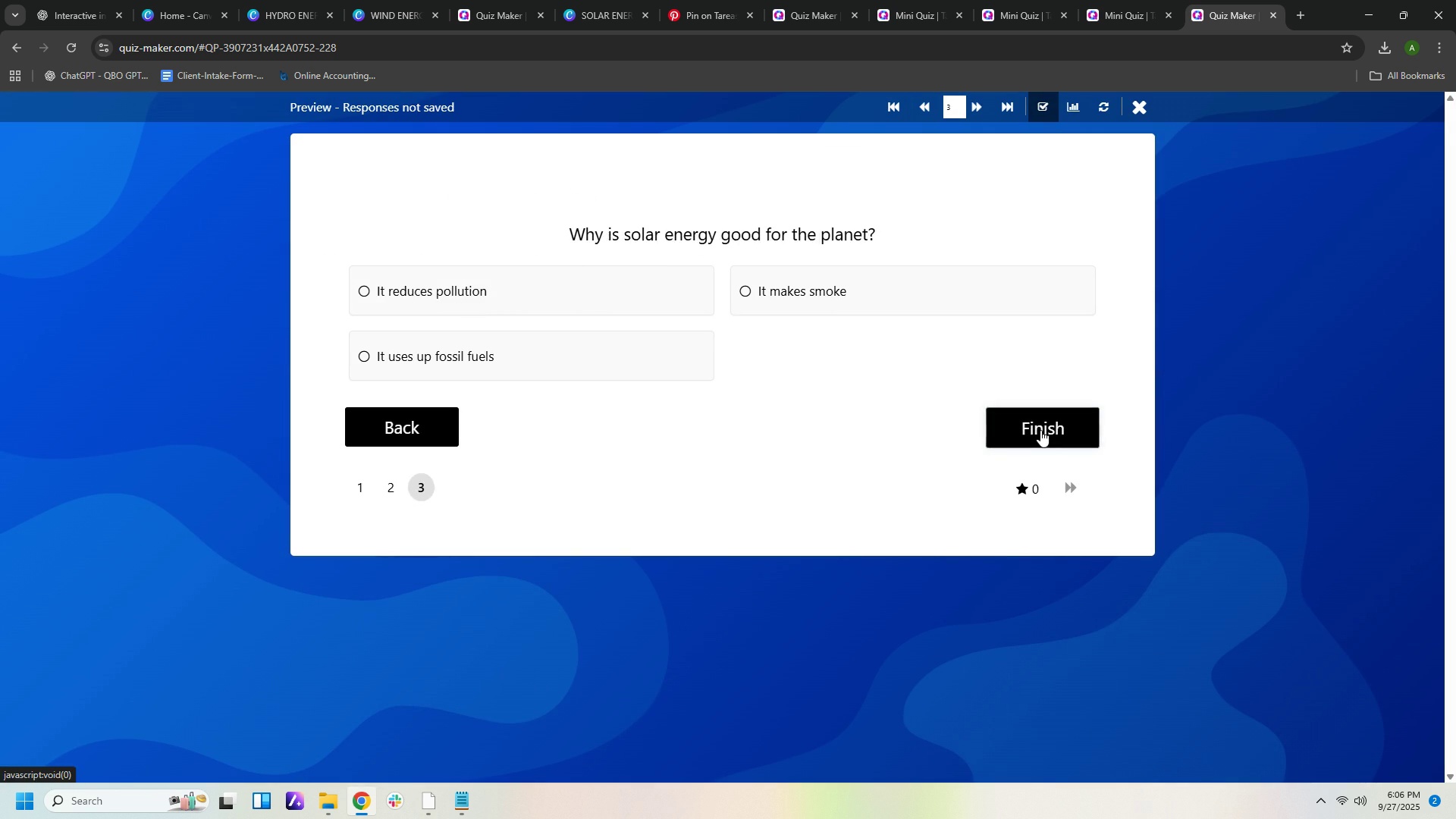 
triple_click([1040, 430])
 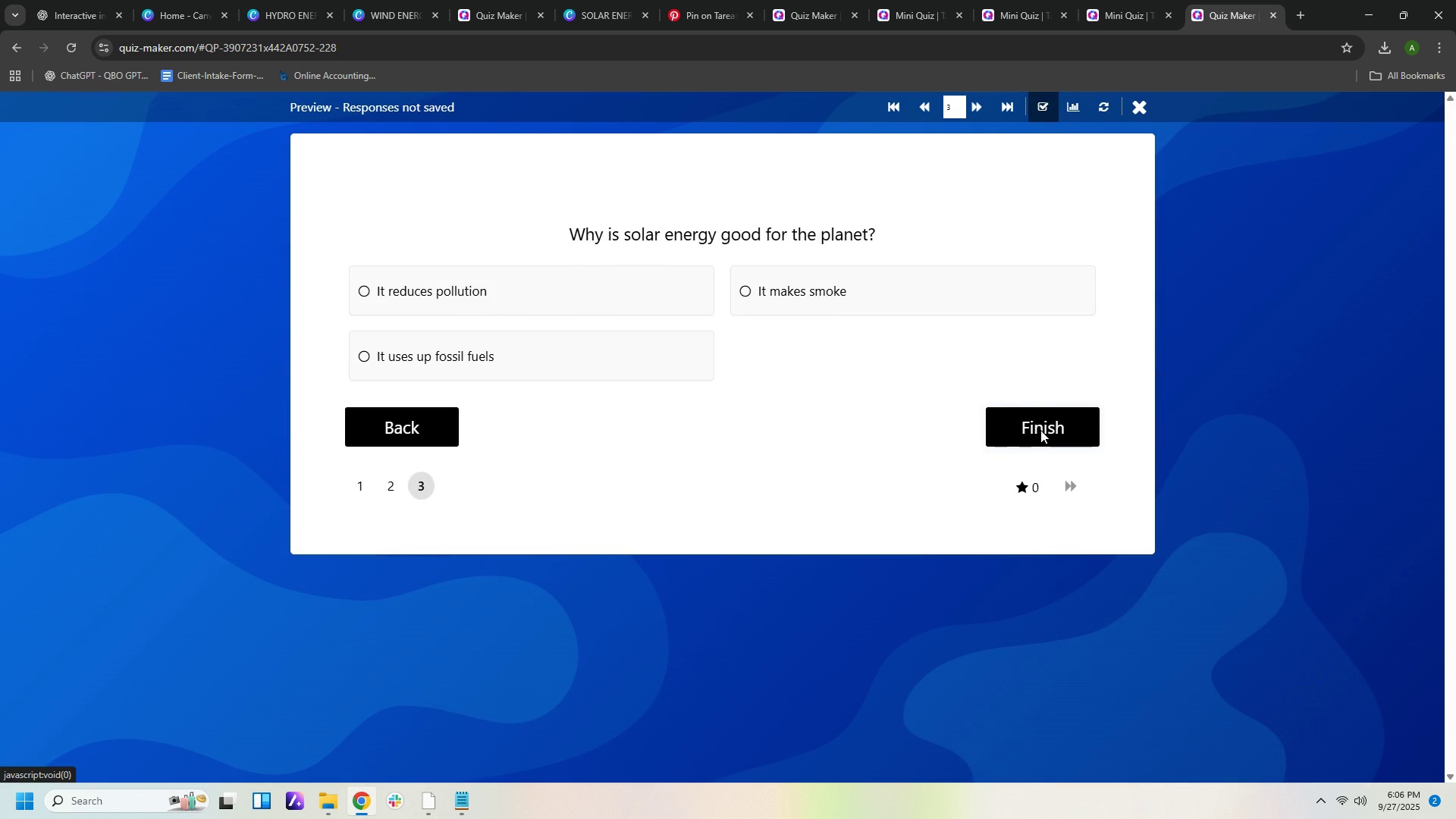 
triple_click([1040, 430])
 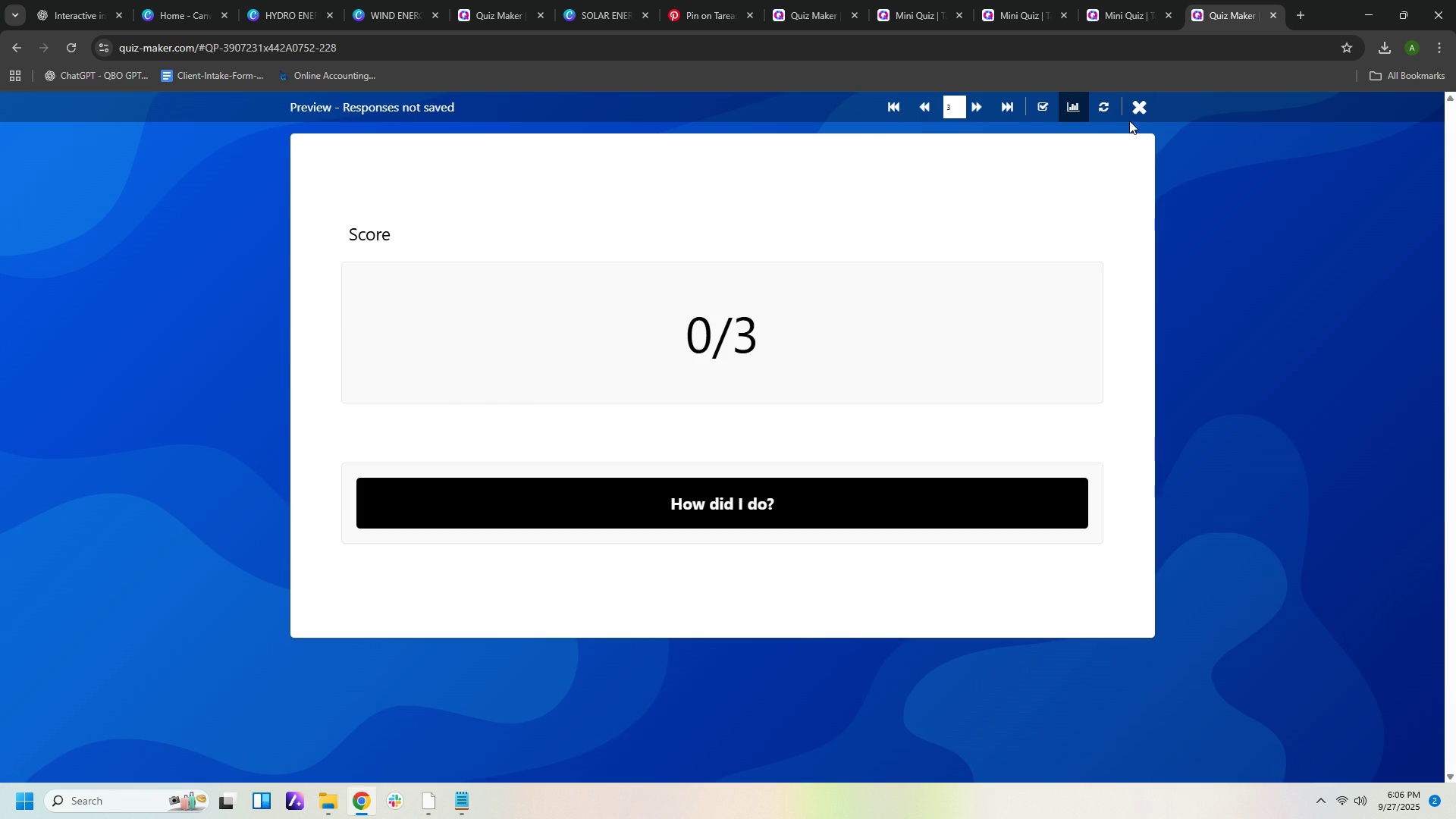 
left_click([1131, 115])
 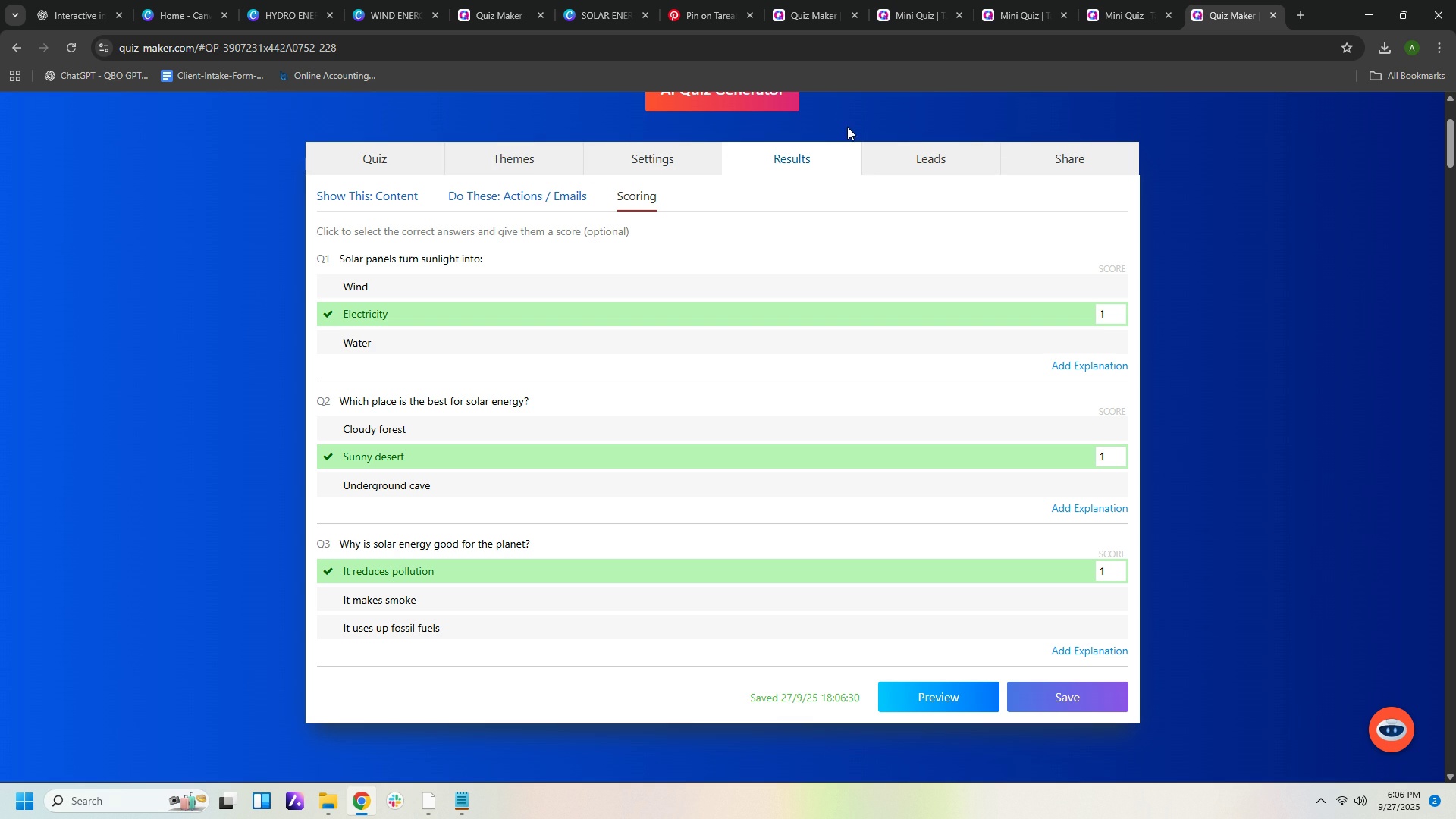 
left_click([1040, 158])
 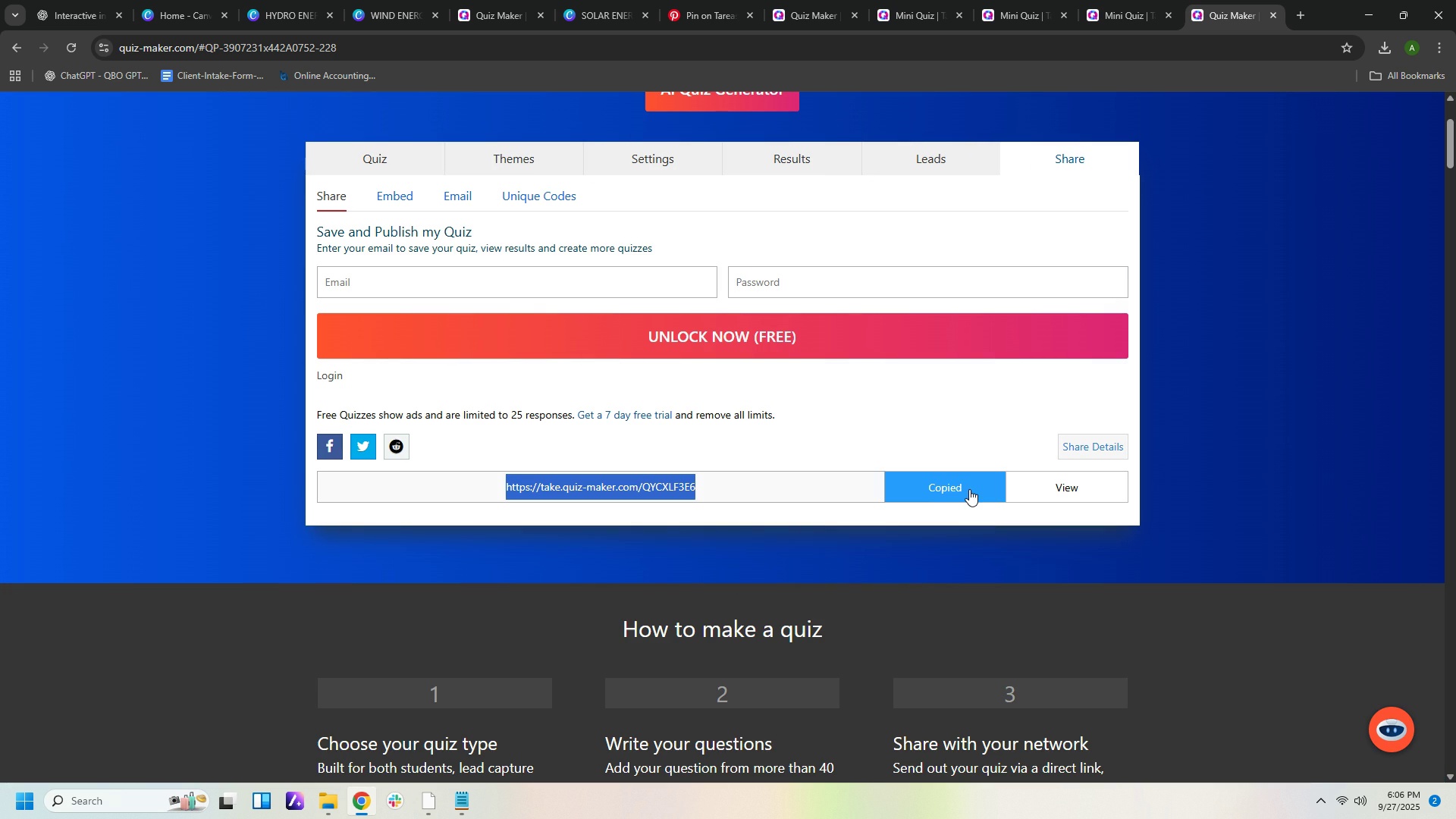 
left_click([969, 489])
 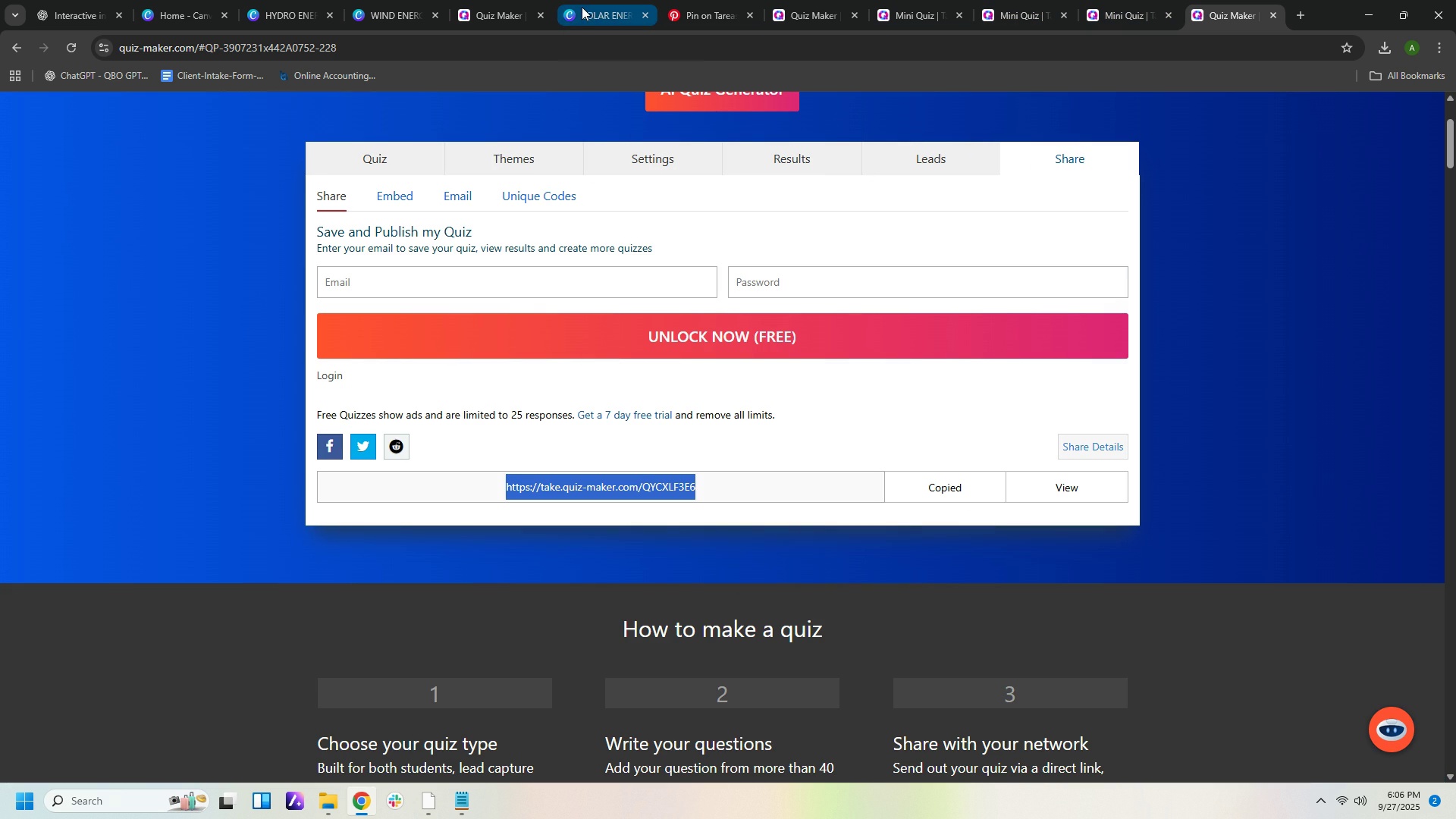 
left_click([582, 8])
 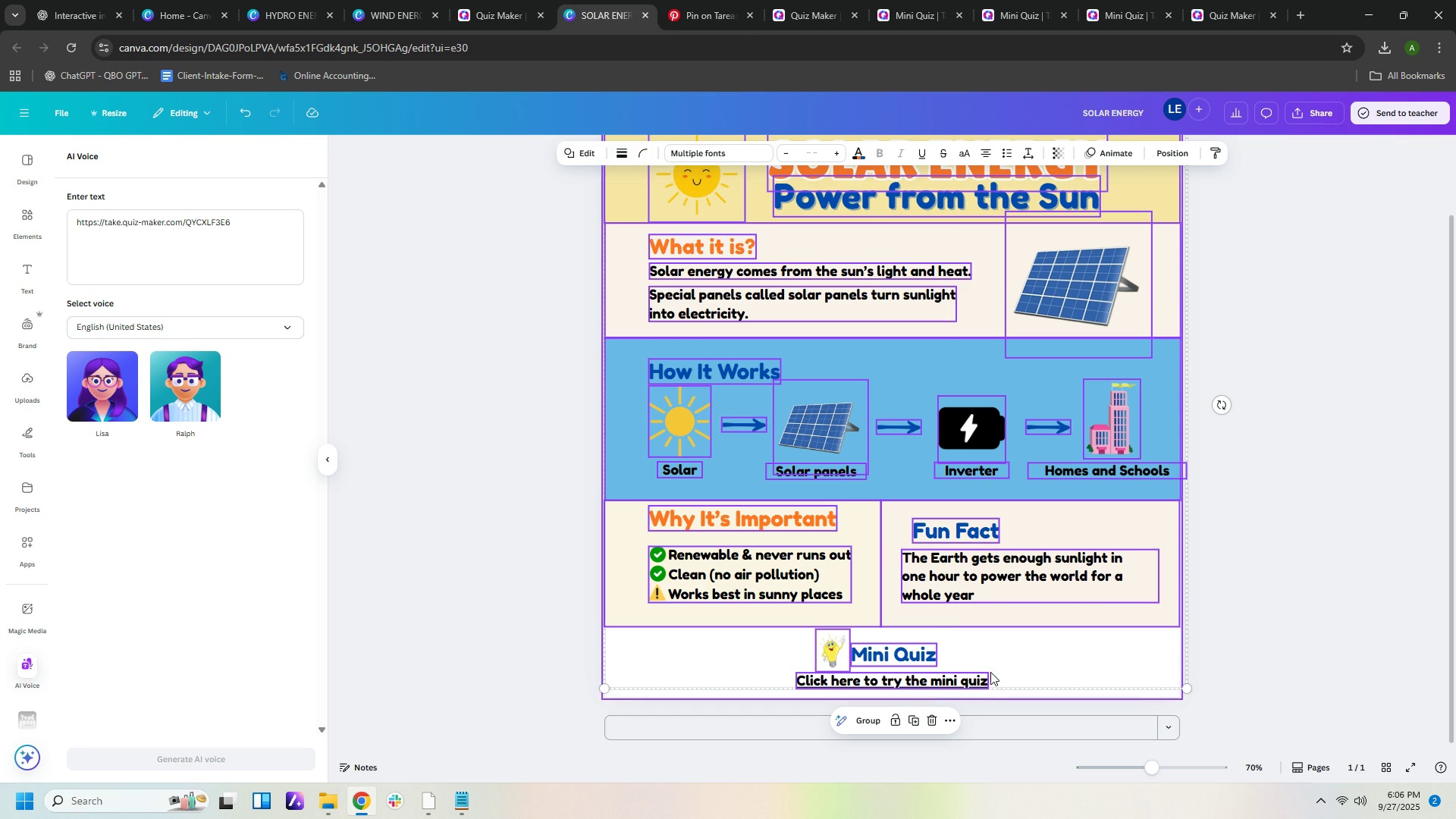 
left_click([996, 668])
 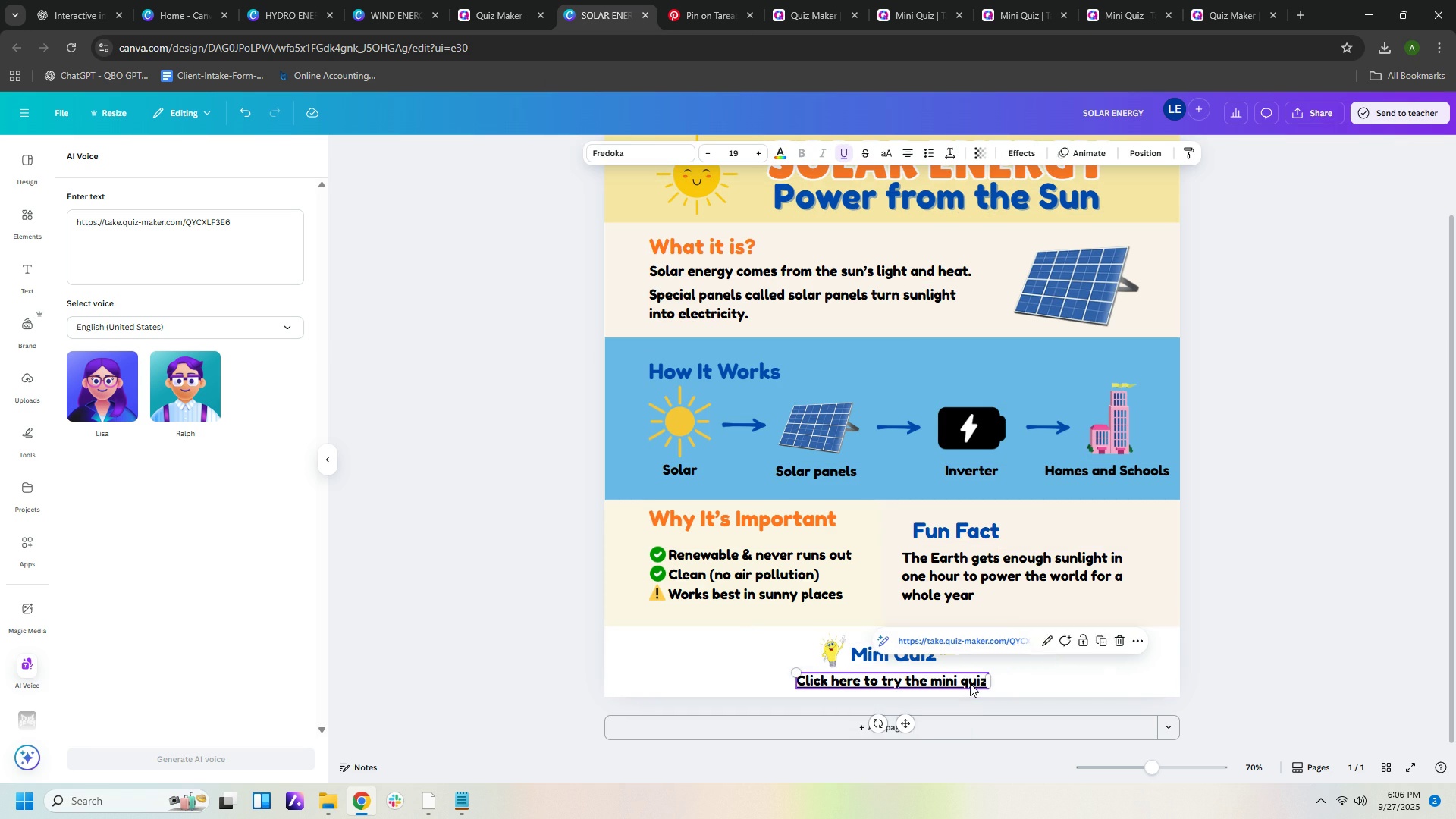 
left_click([970, 683])
 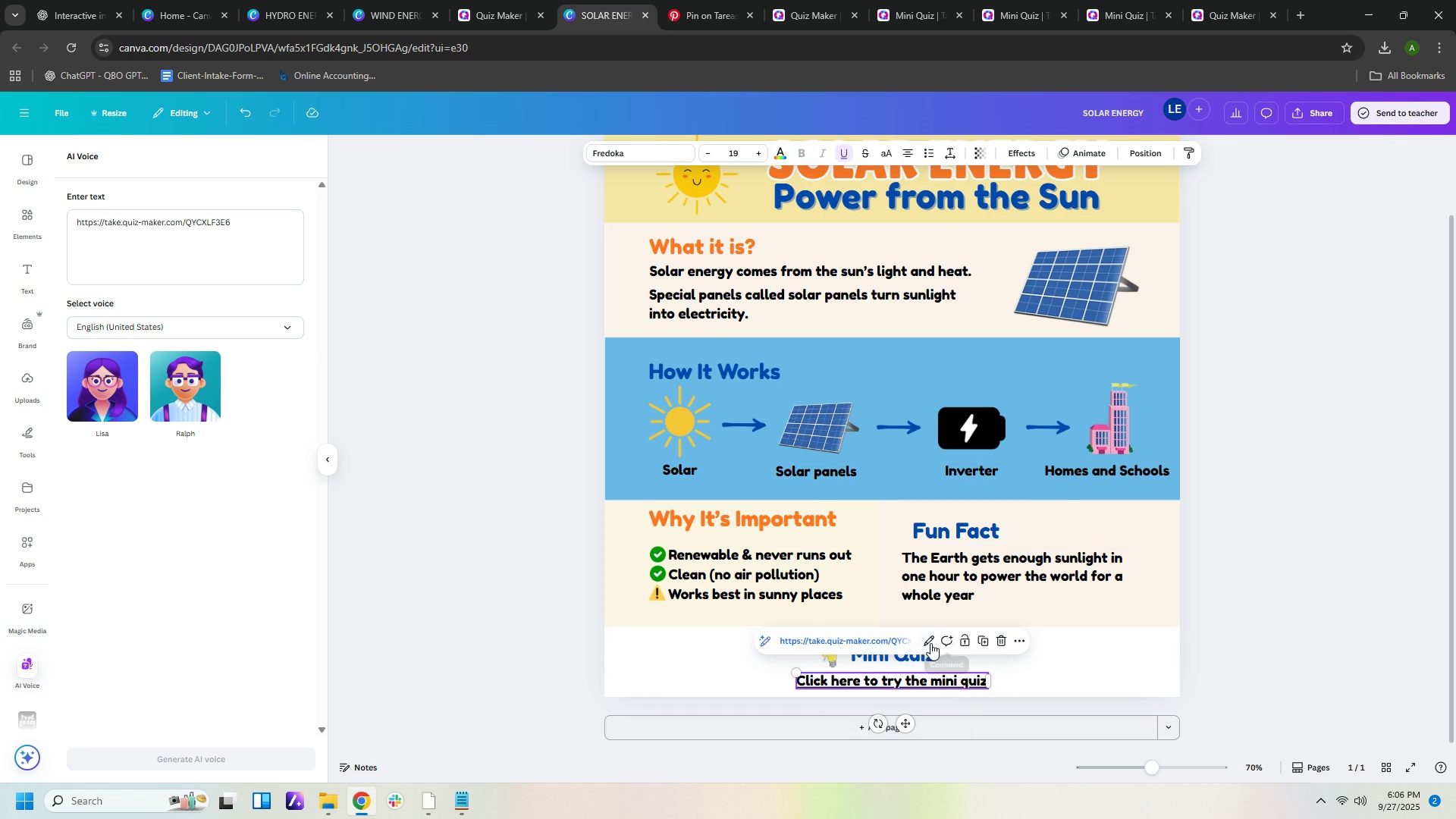 
left_click([927, 643])